 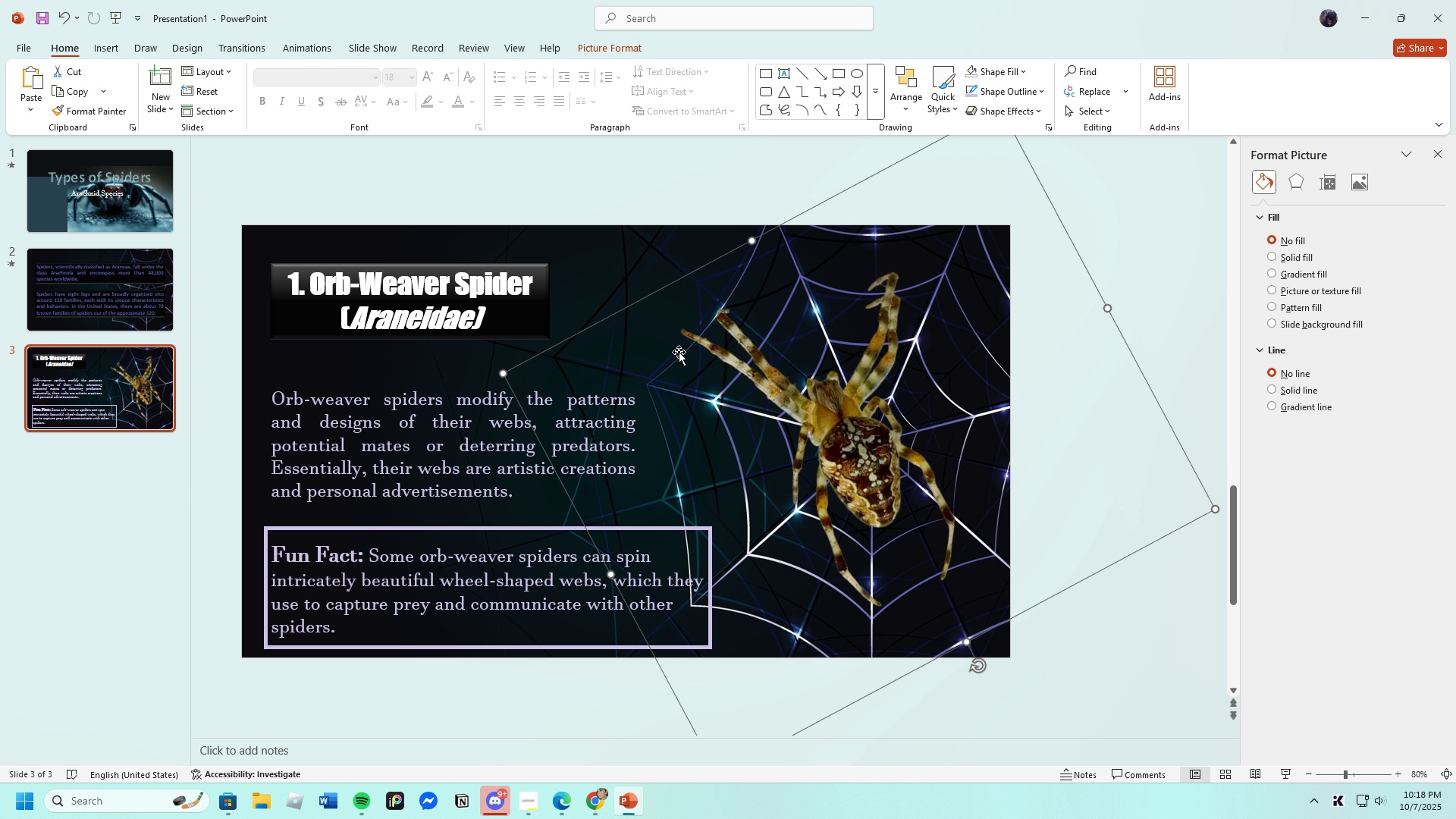 
left_click([1176, 362])
 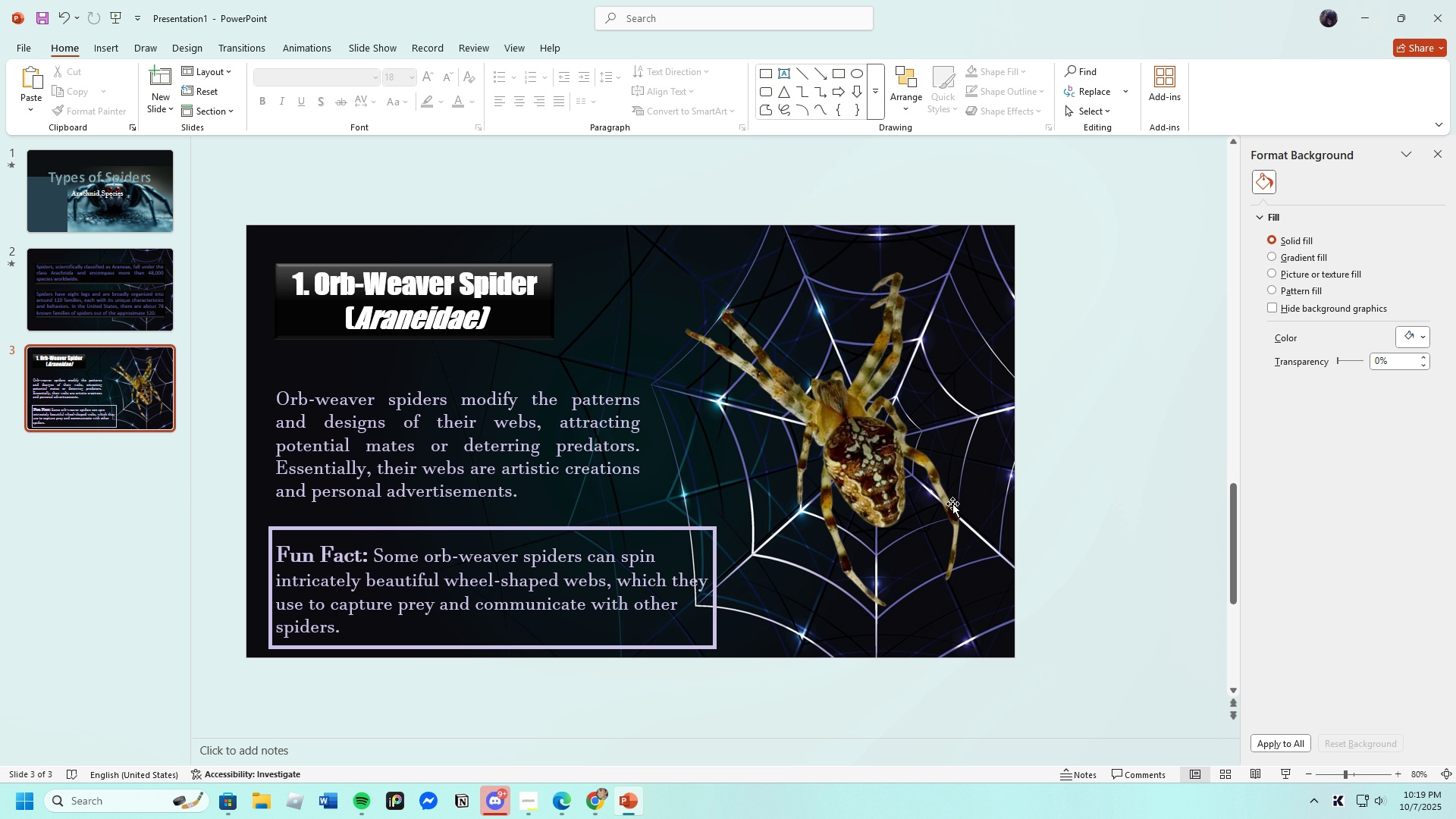 
wait(19.25)
 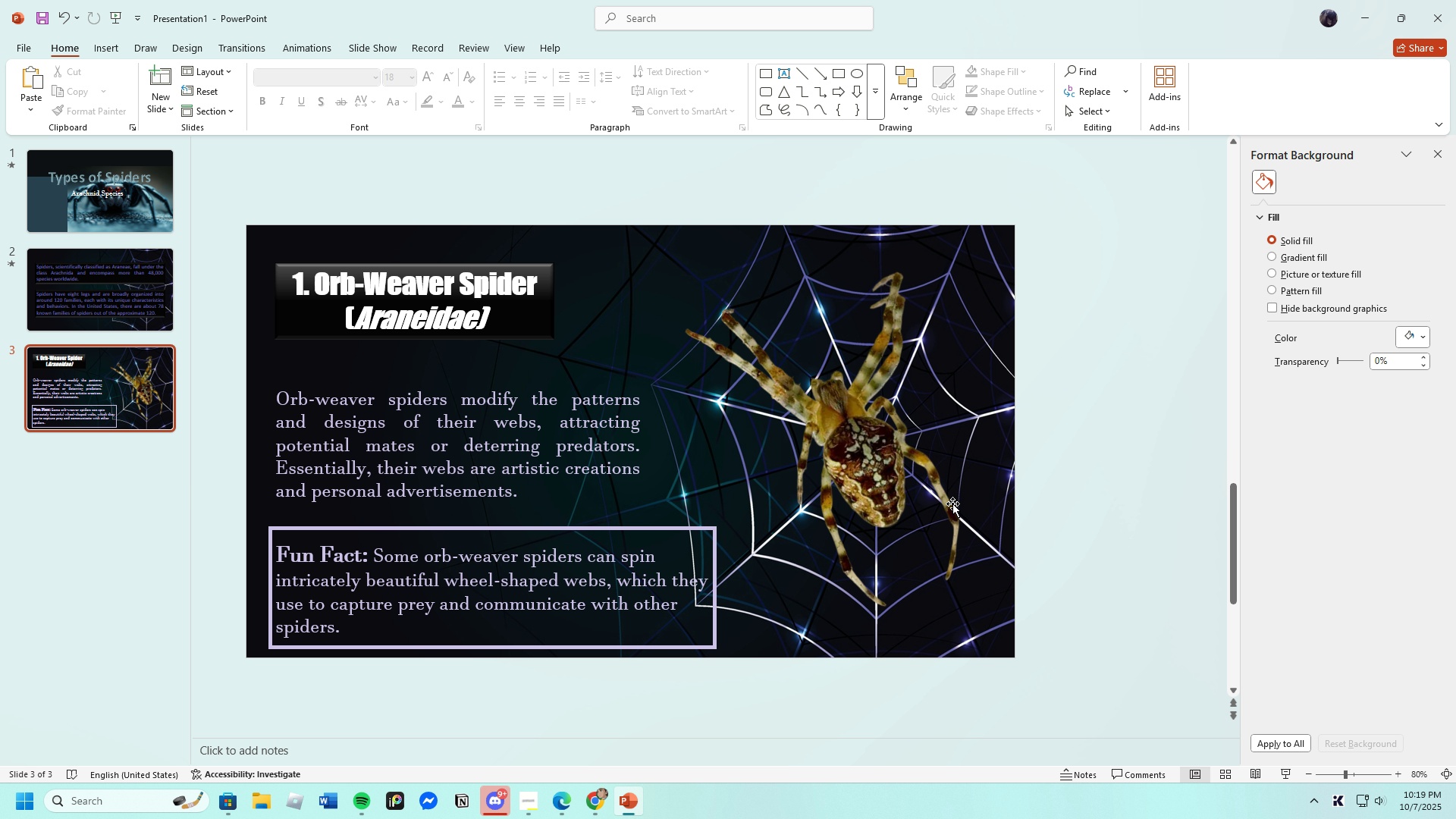 
left_click([535, 546])
 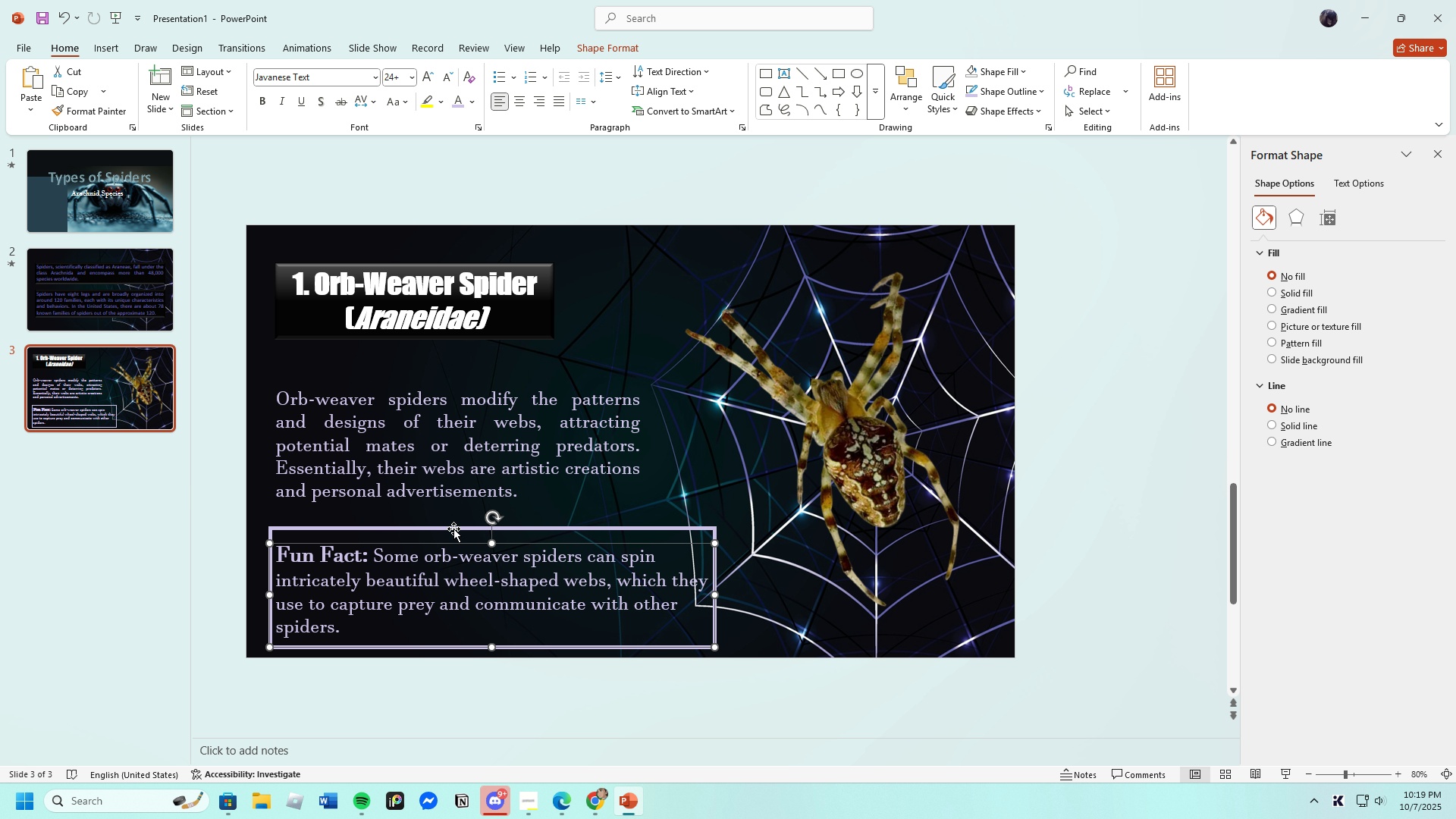 
left_click([453, 529])